 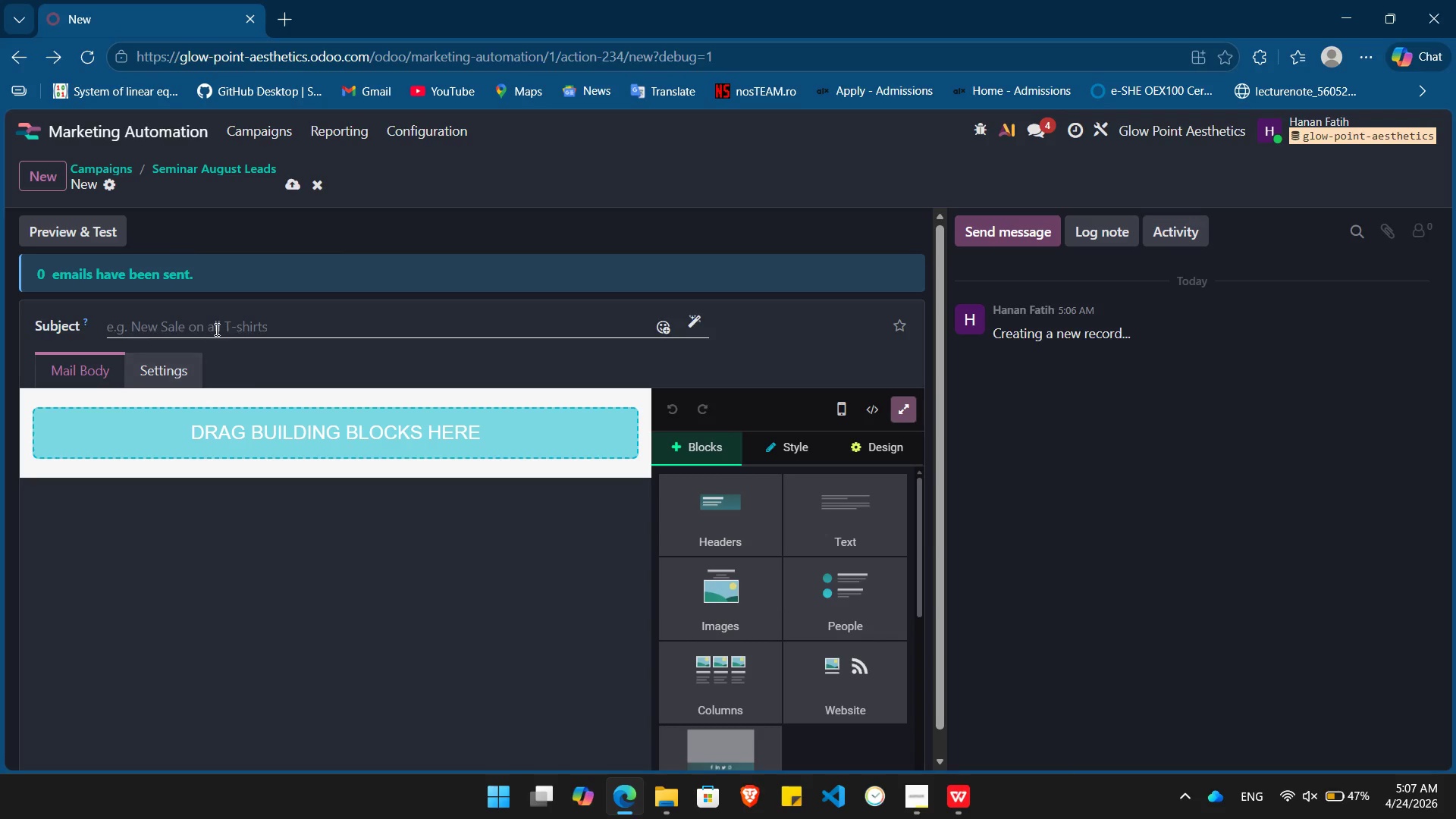 
left_click([20, 67])
 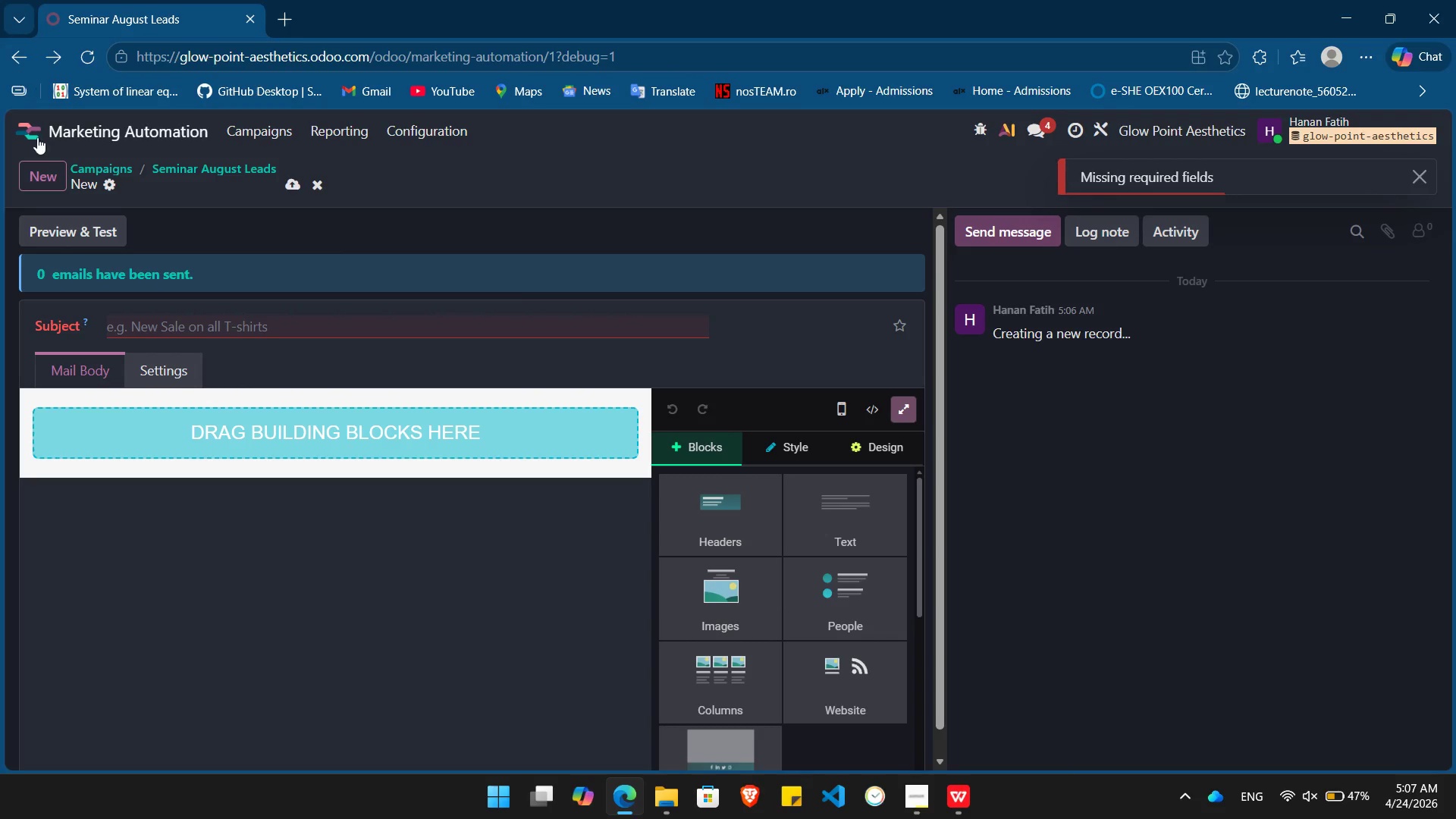 
left_click([107, 136])
 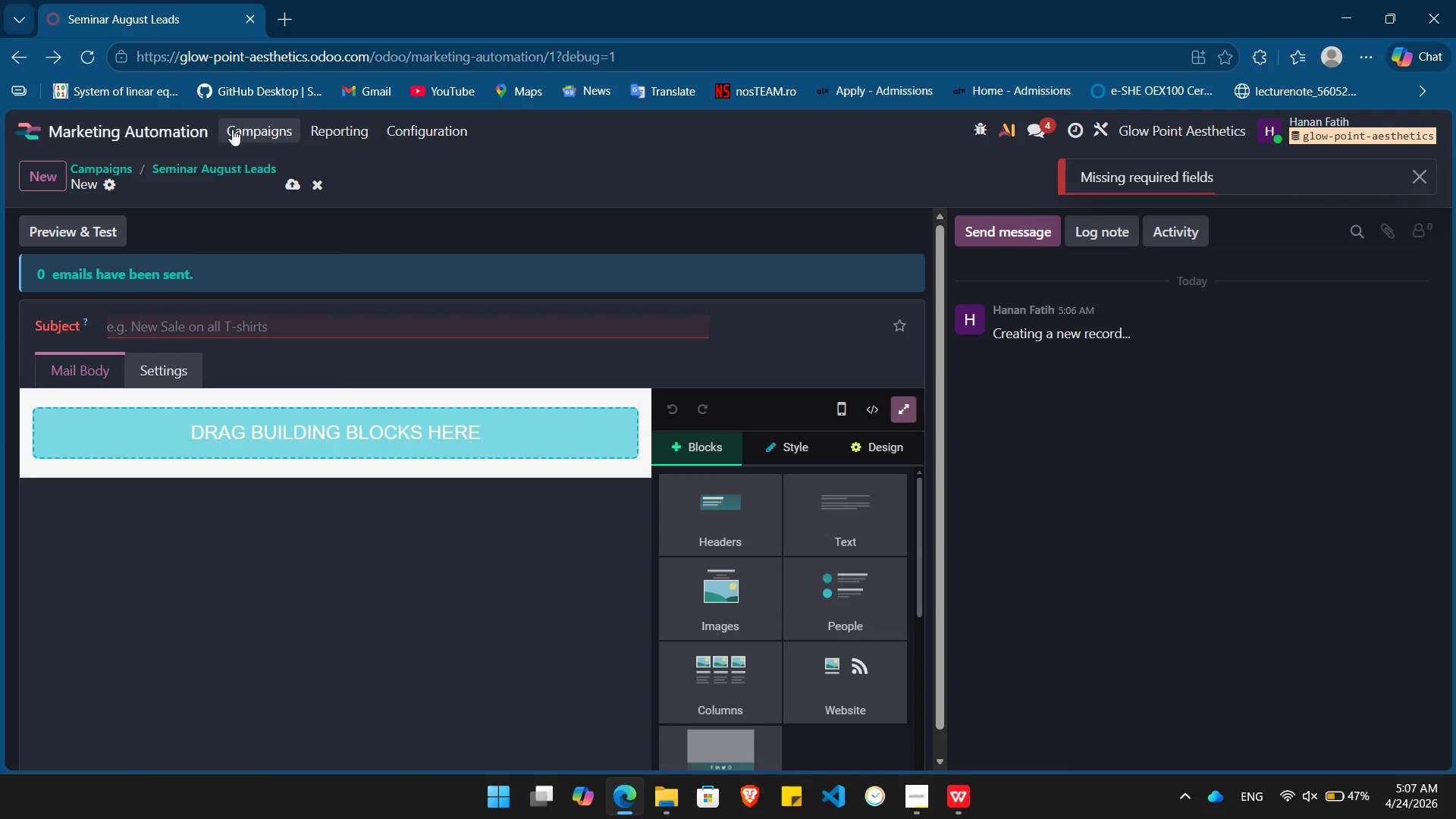 
left_click([197, 120])
 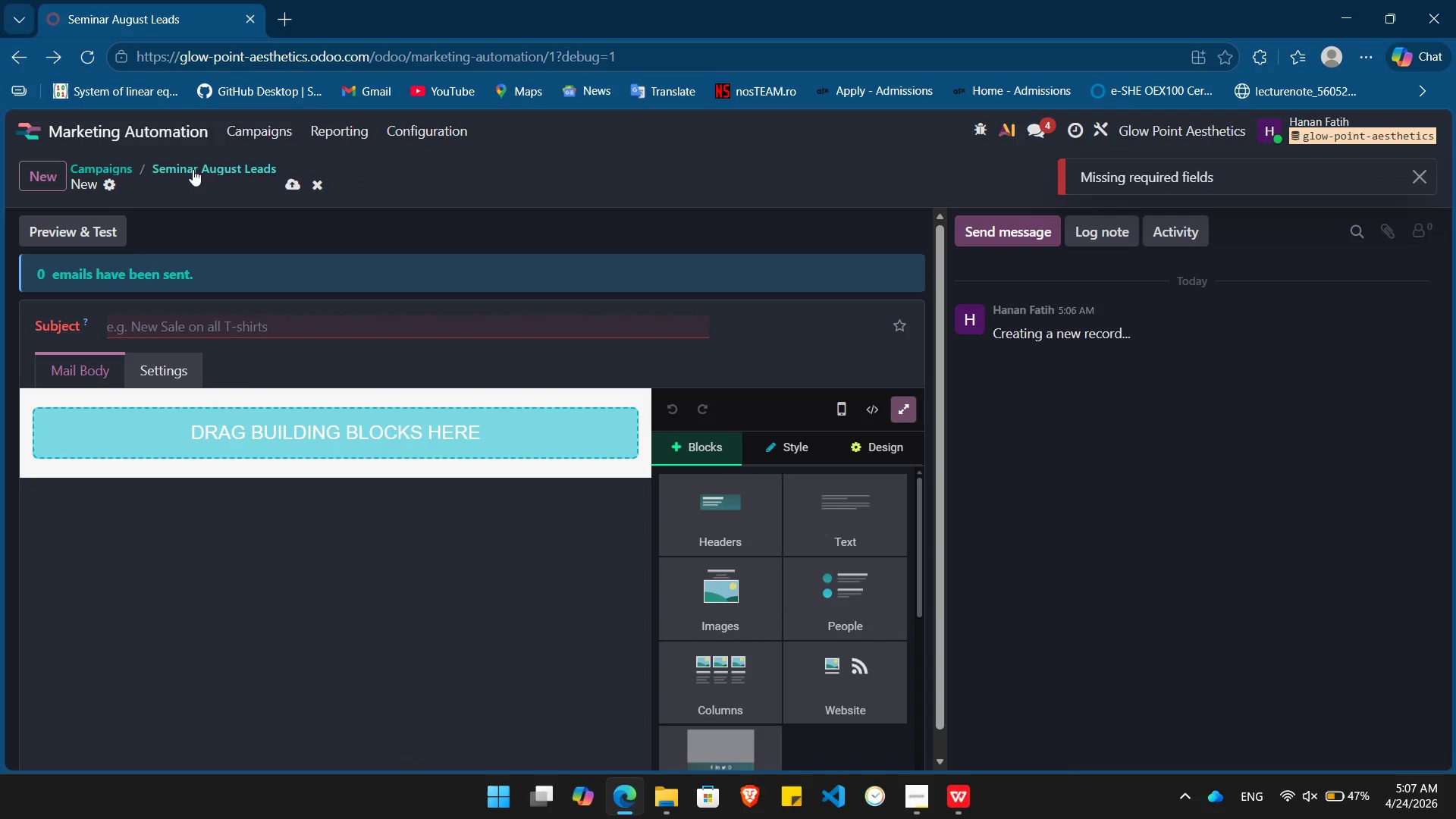 
wait(5.45)
 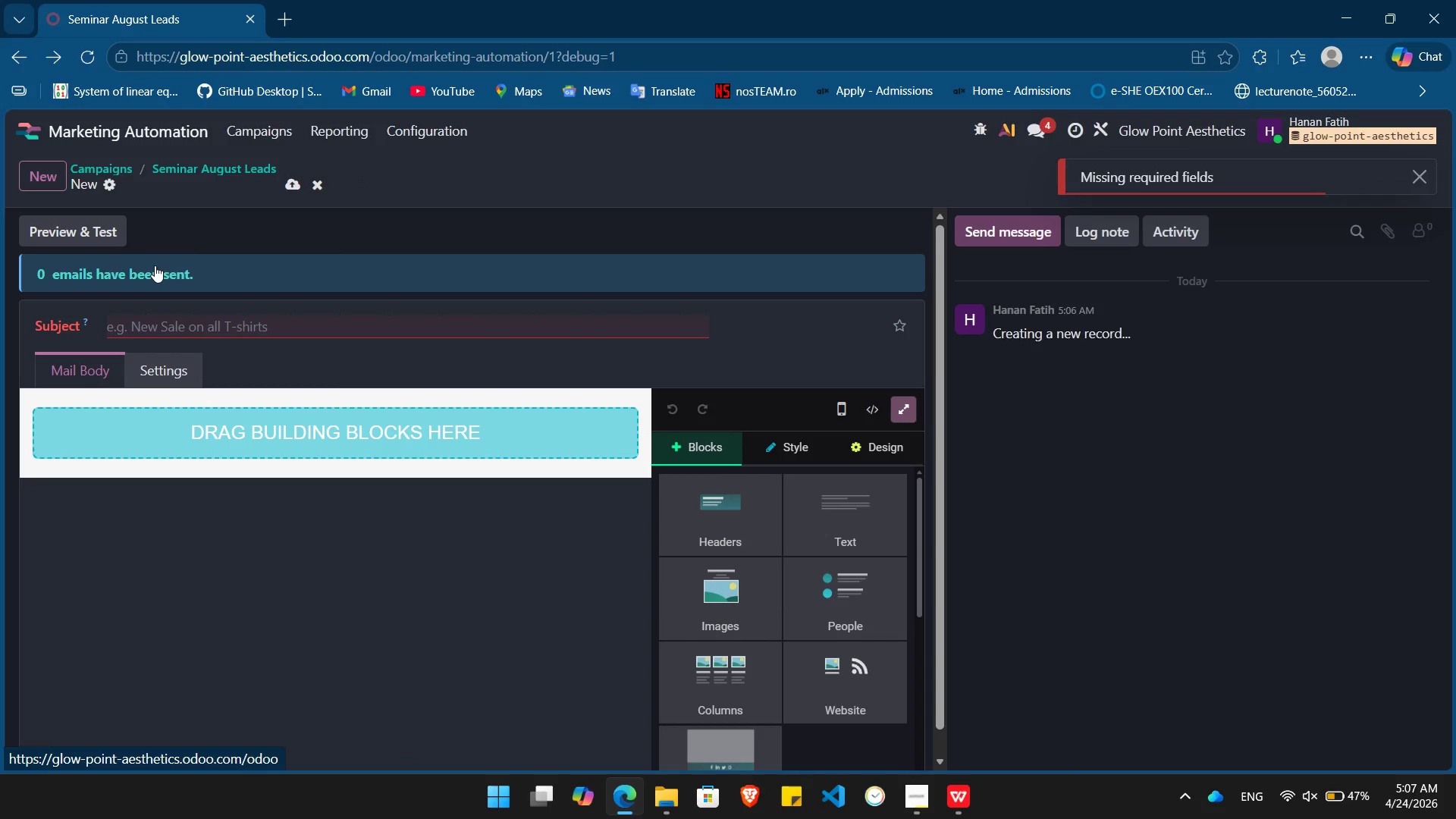 
left_click([105, 167])
 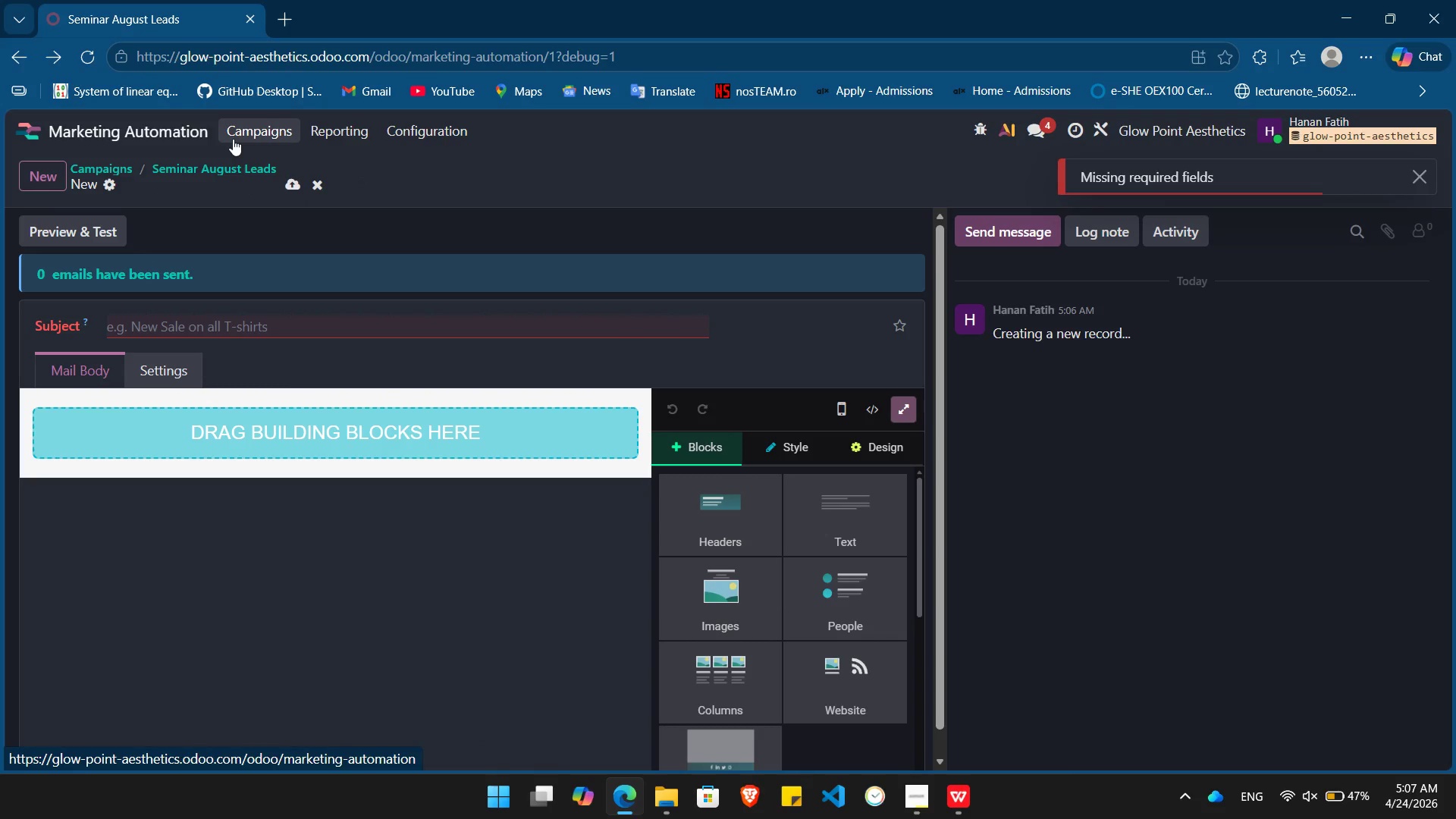 
left_click([240, 136])
 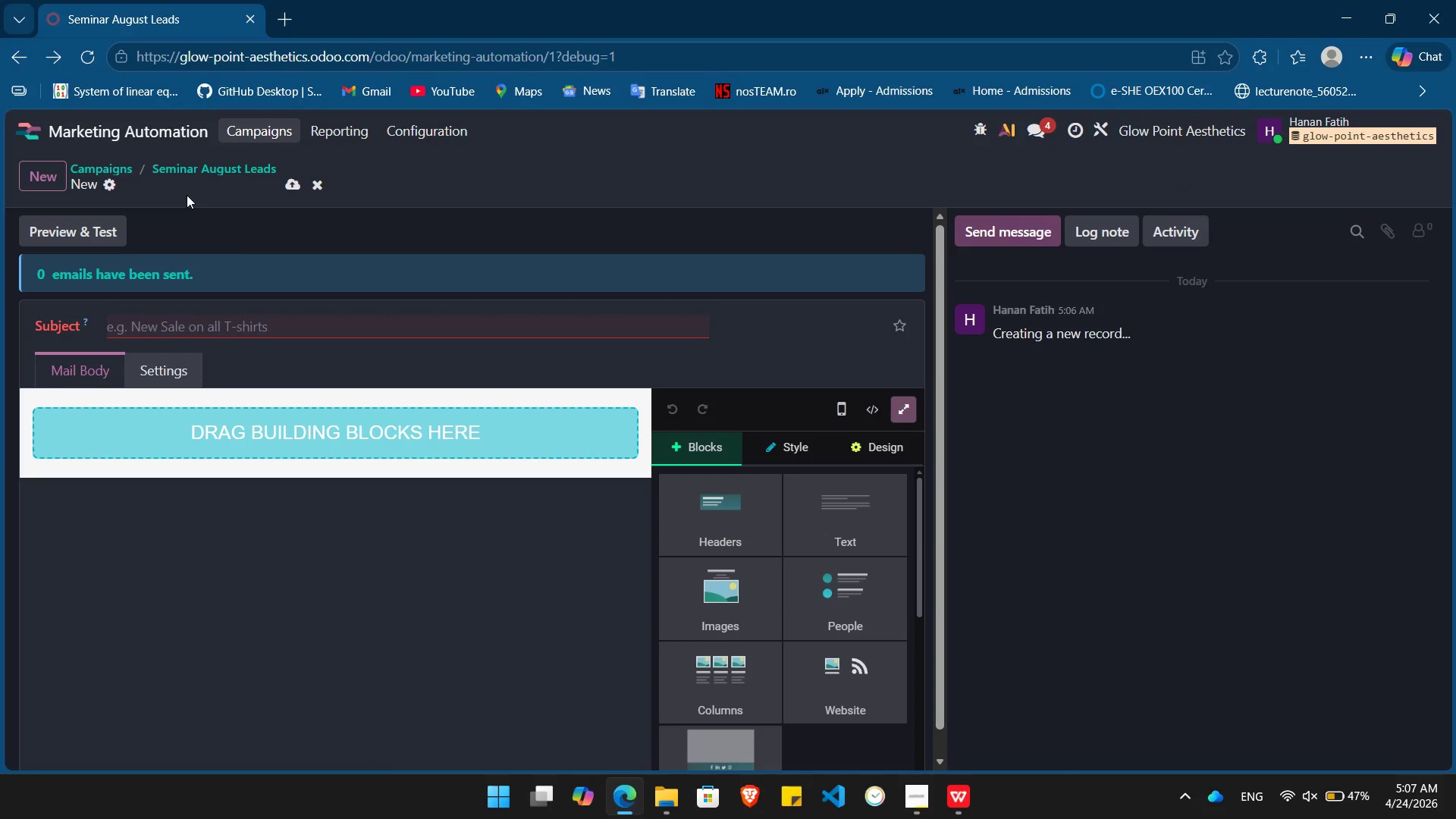 
wait(9.66)
 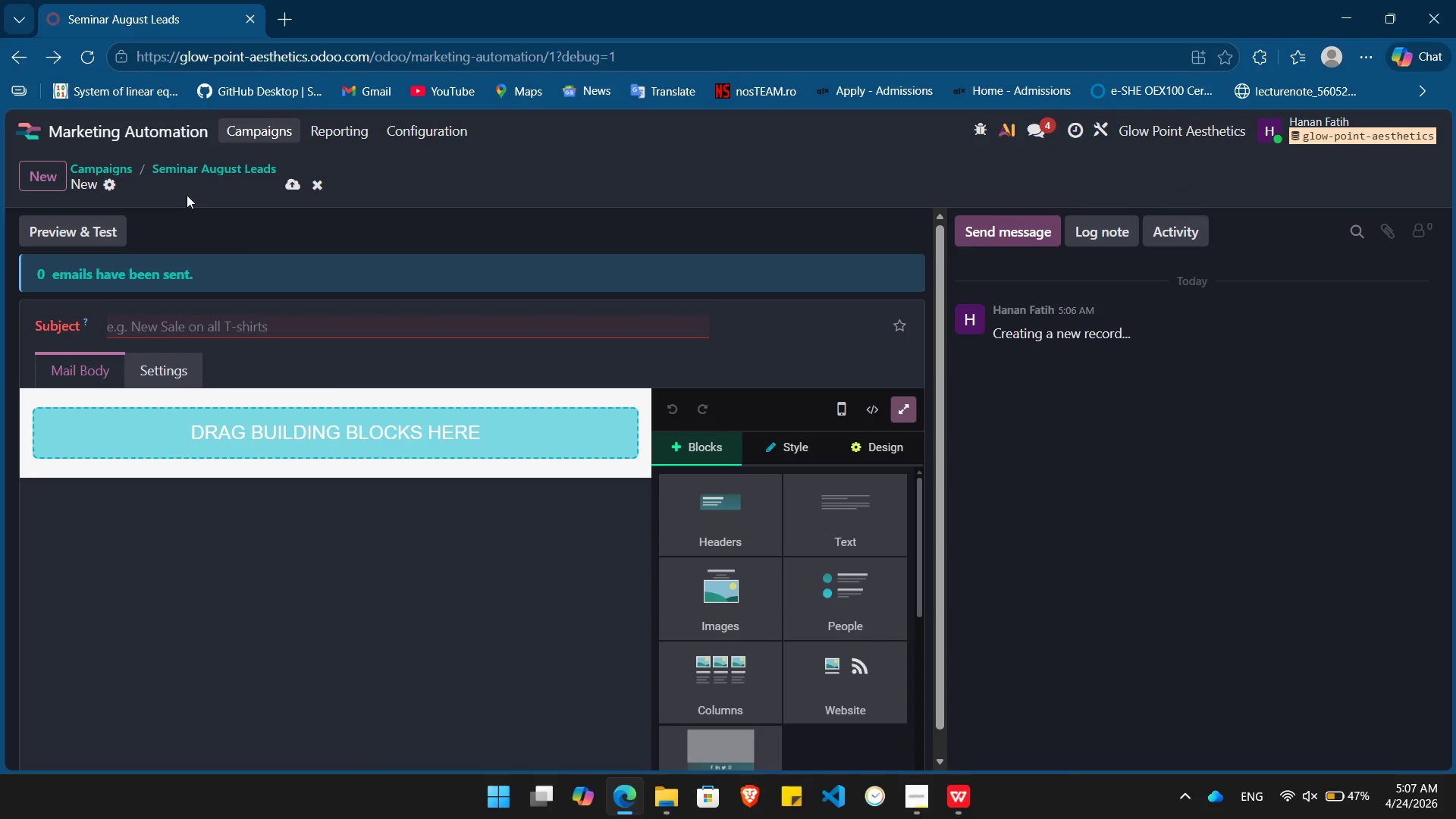 
left_click([632, 52])
 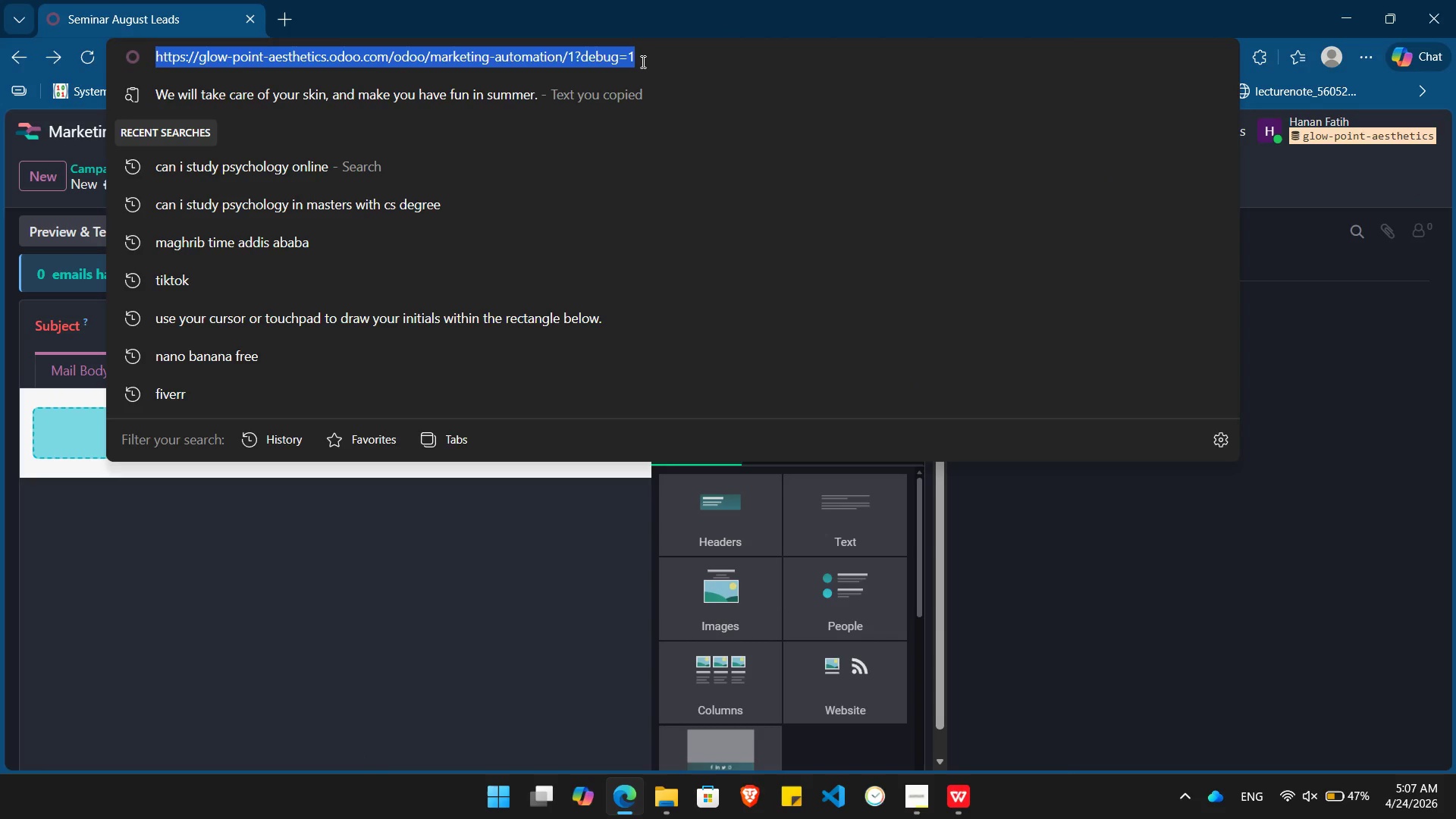 
left_click_drag(start_coordinate=[642, 61], to_coordinate=[434, 52])
 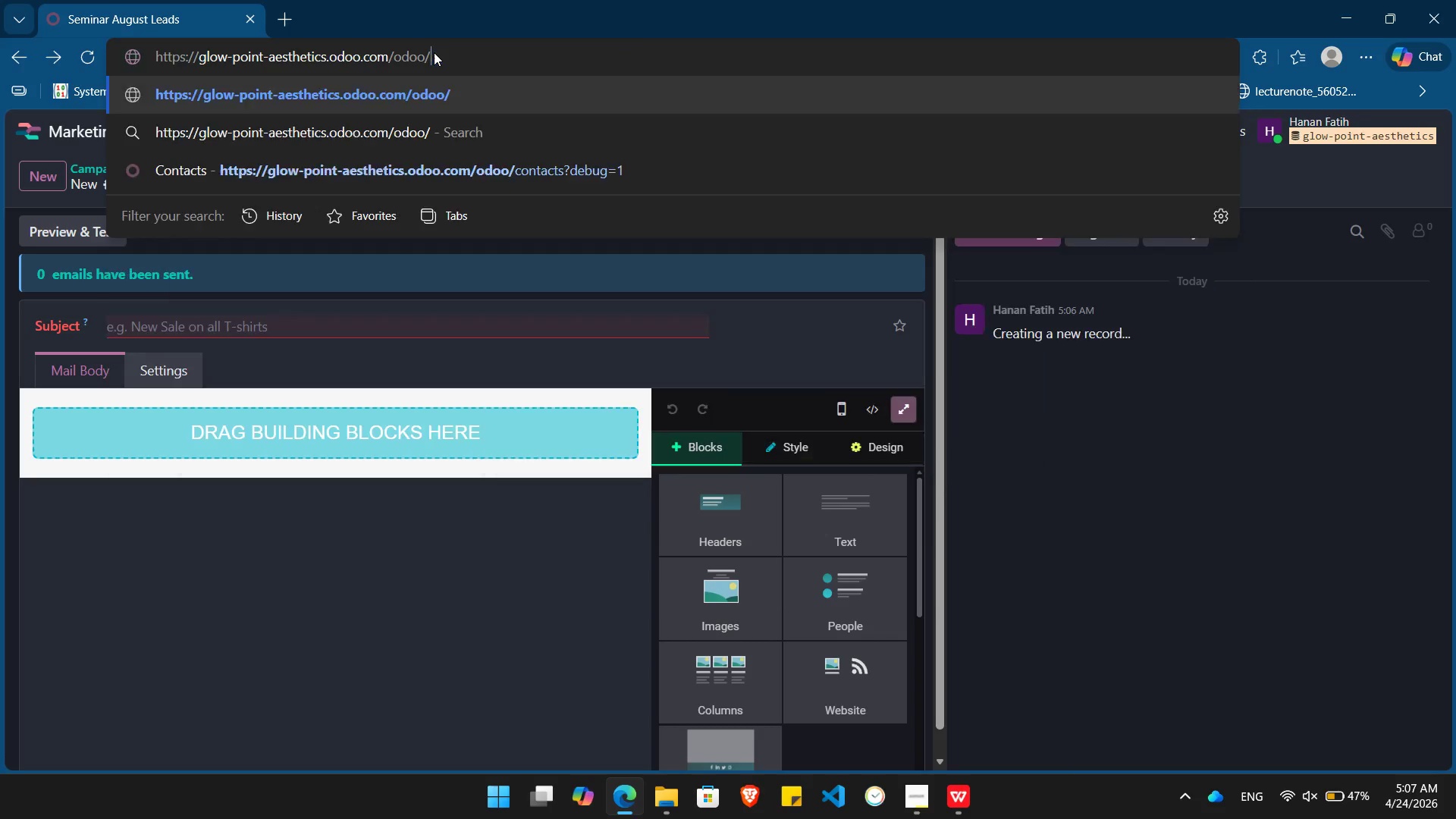 
key(Backspace)
 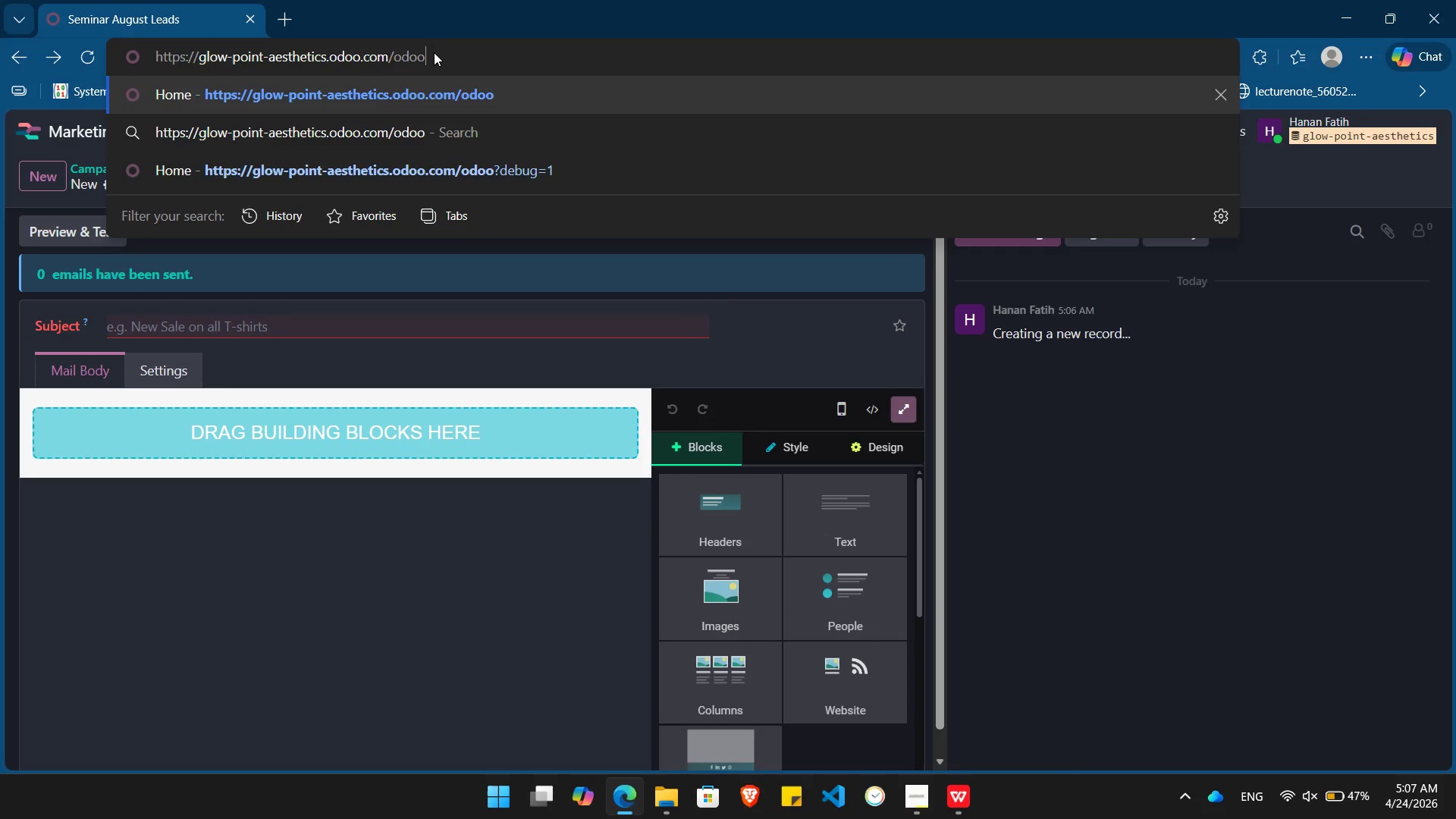 
key(Backspace)
 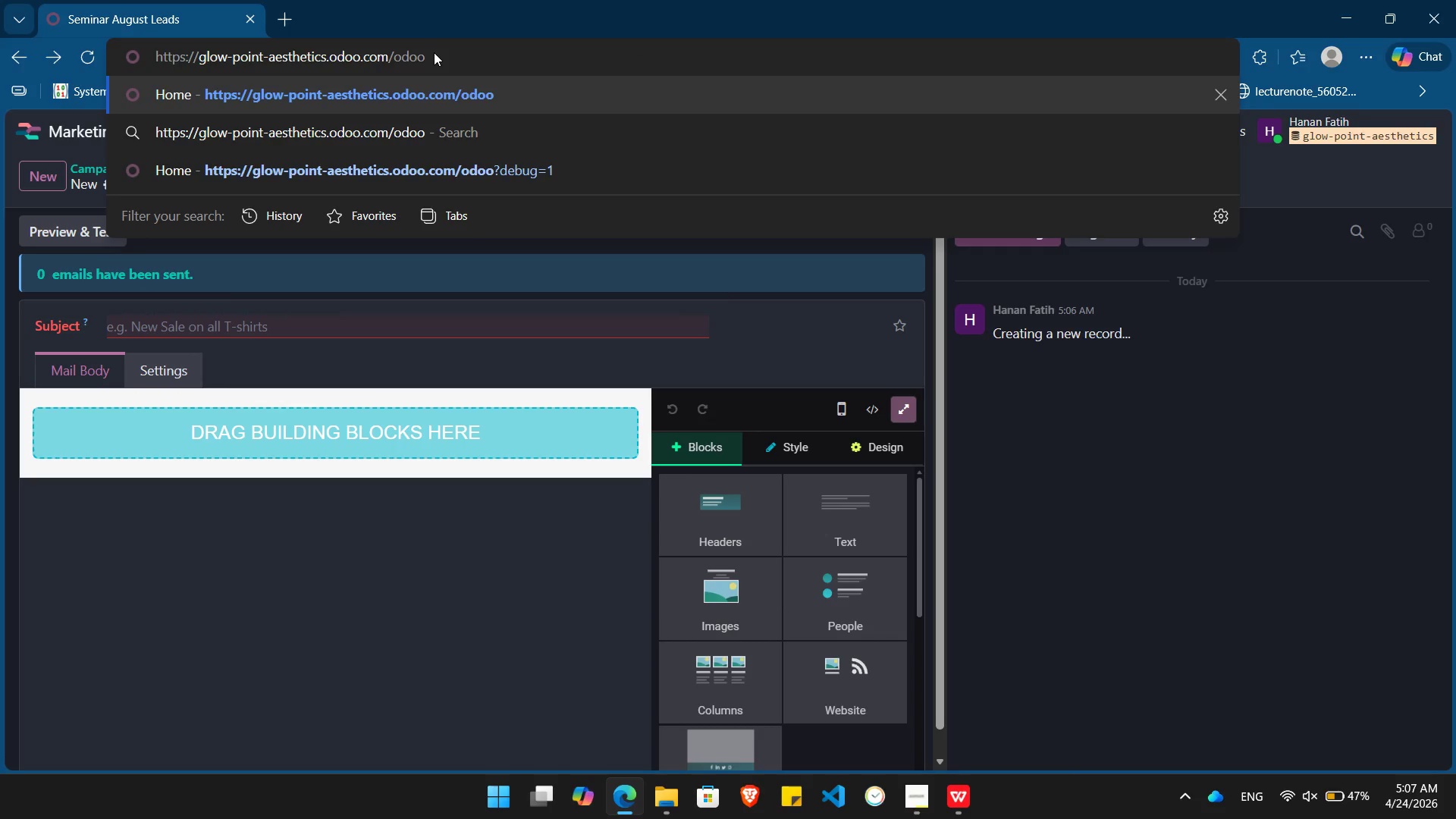 
key(Enter)
 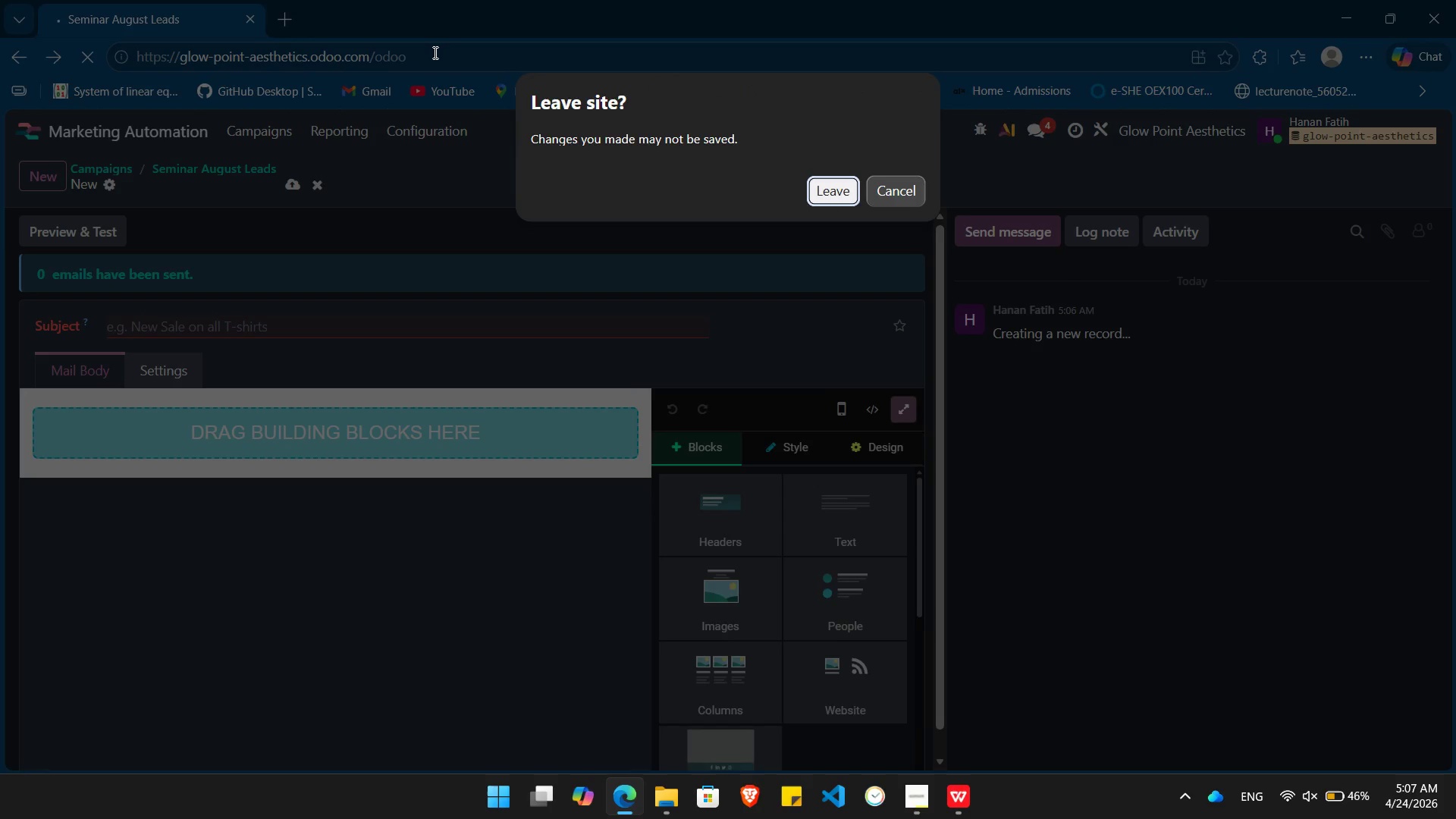 
wait(5.25)
 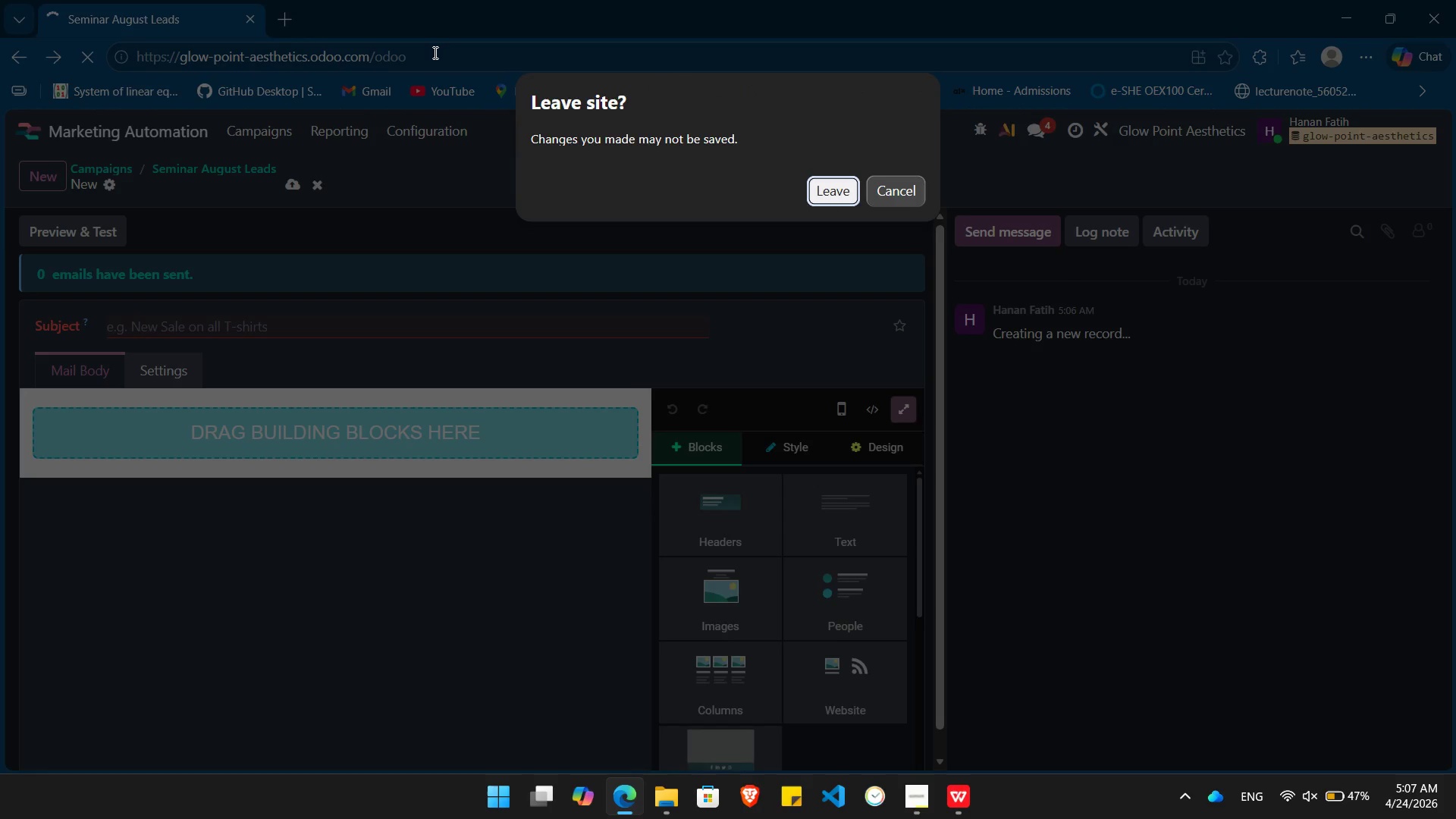 
key(Enter)
 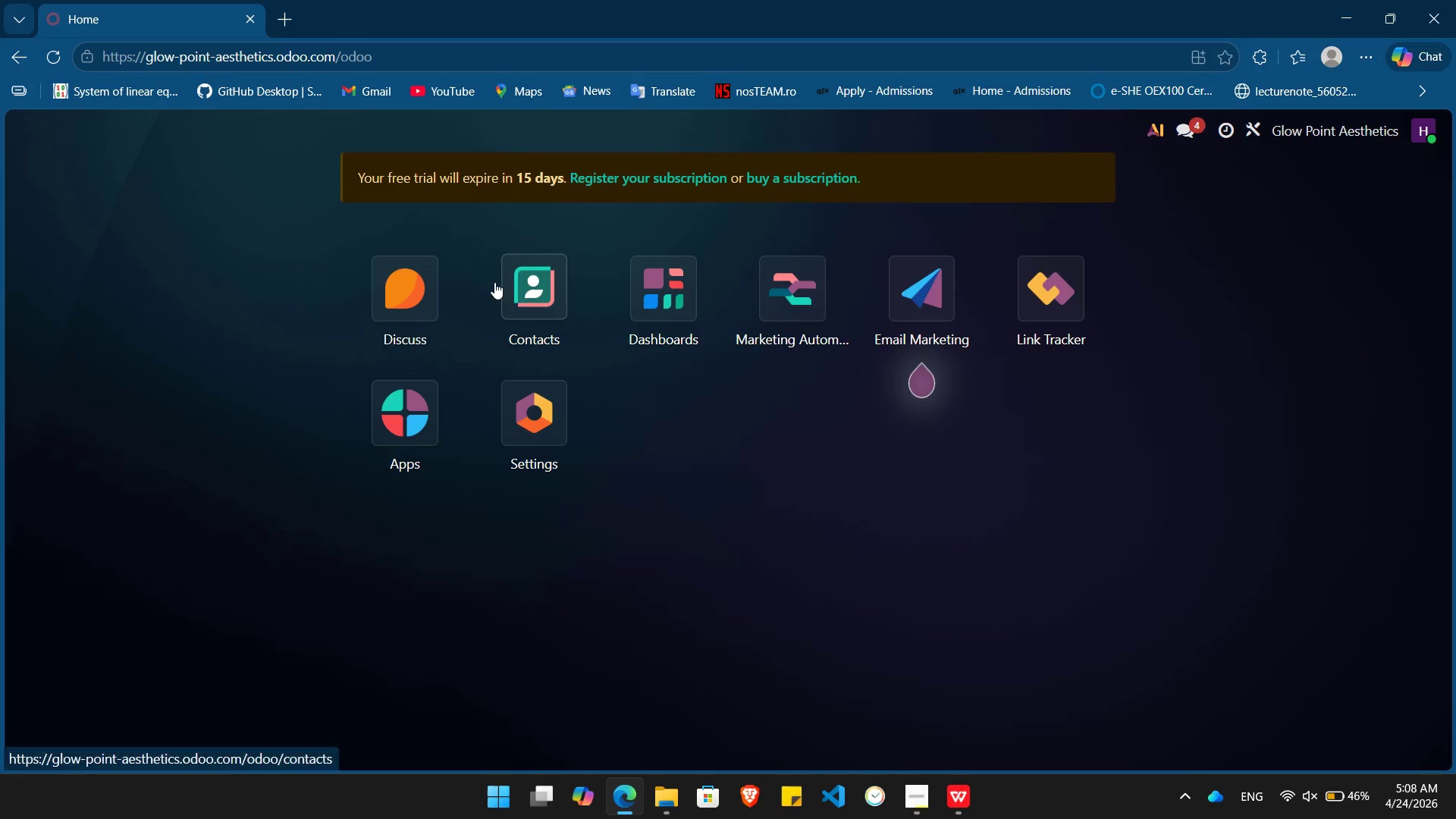 
left_click([792, 312])
 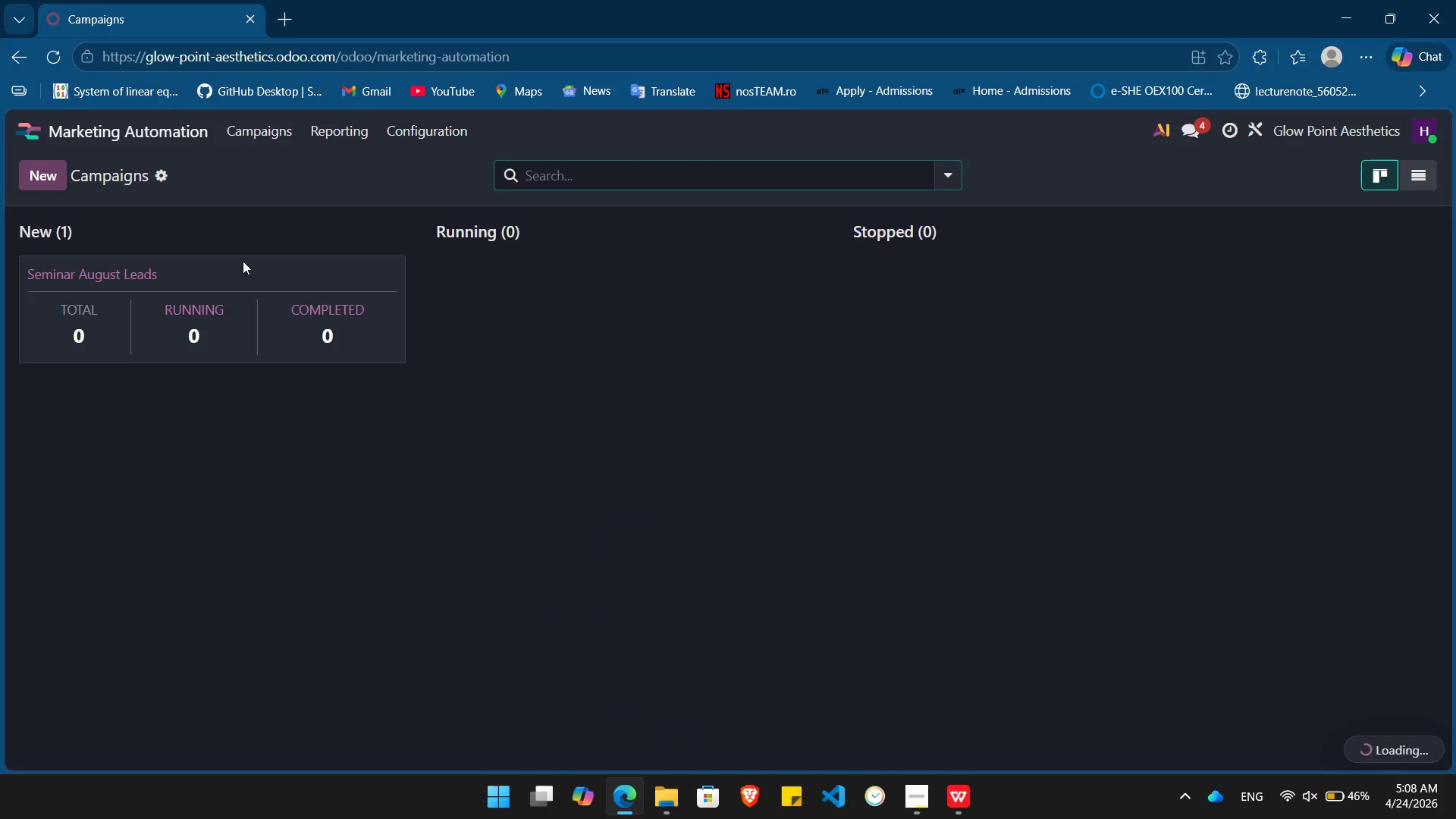 
left_click([146, 285])
 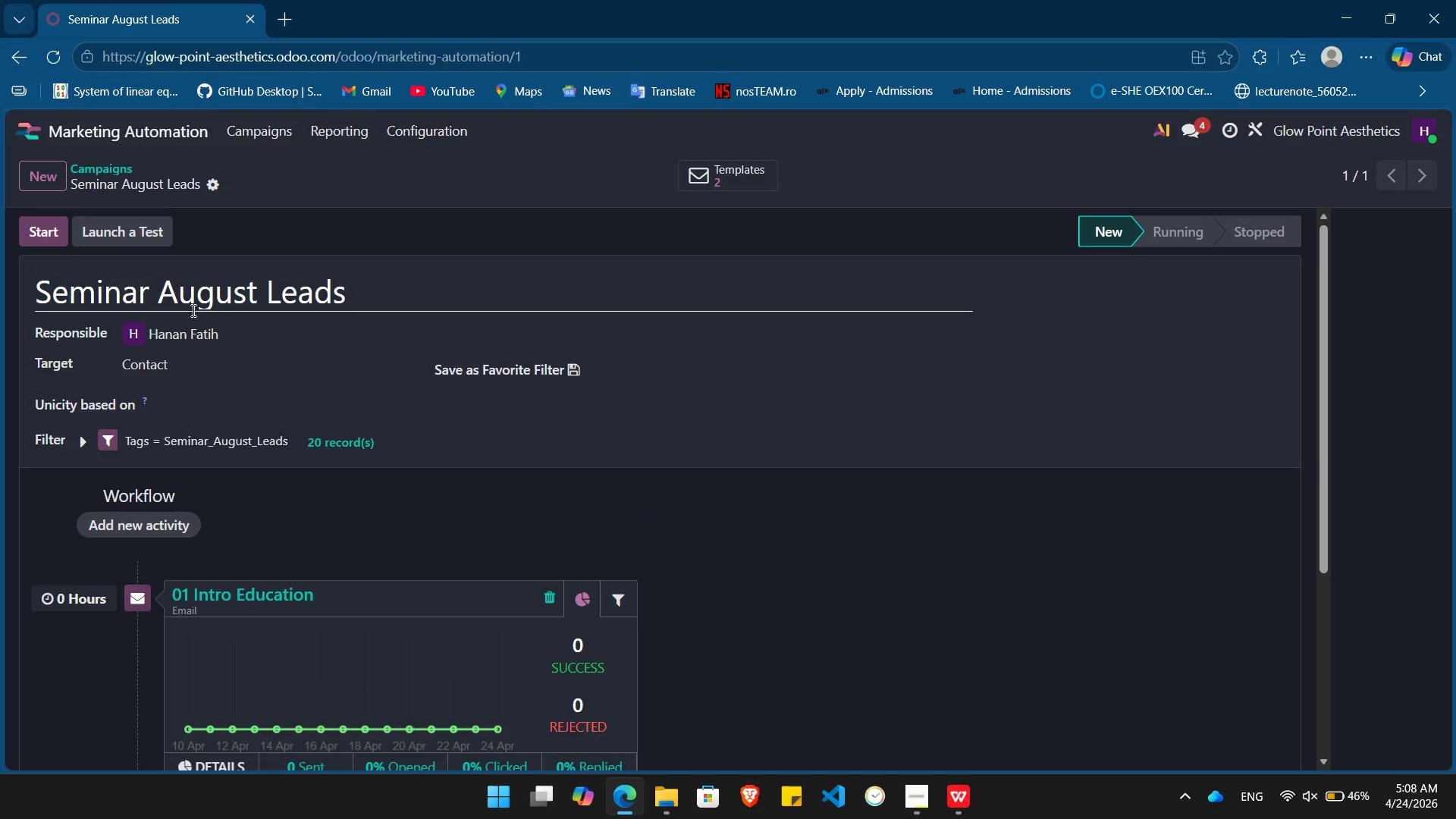 
mouse_move([350, 482])
 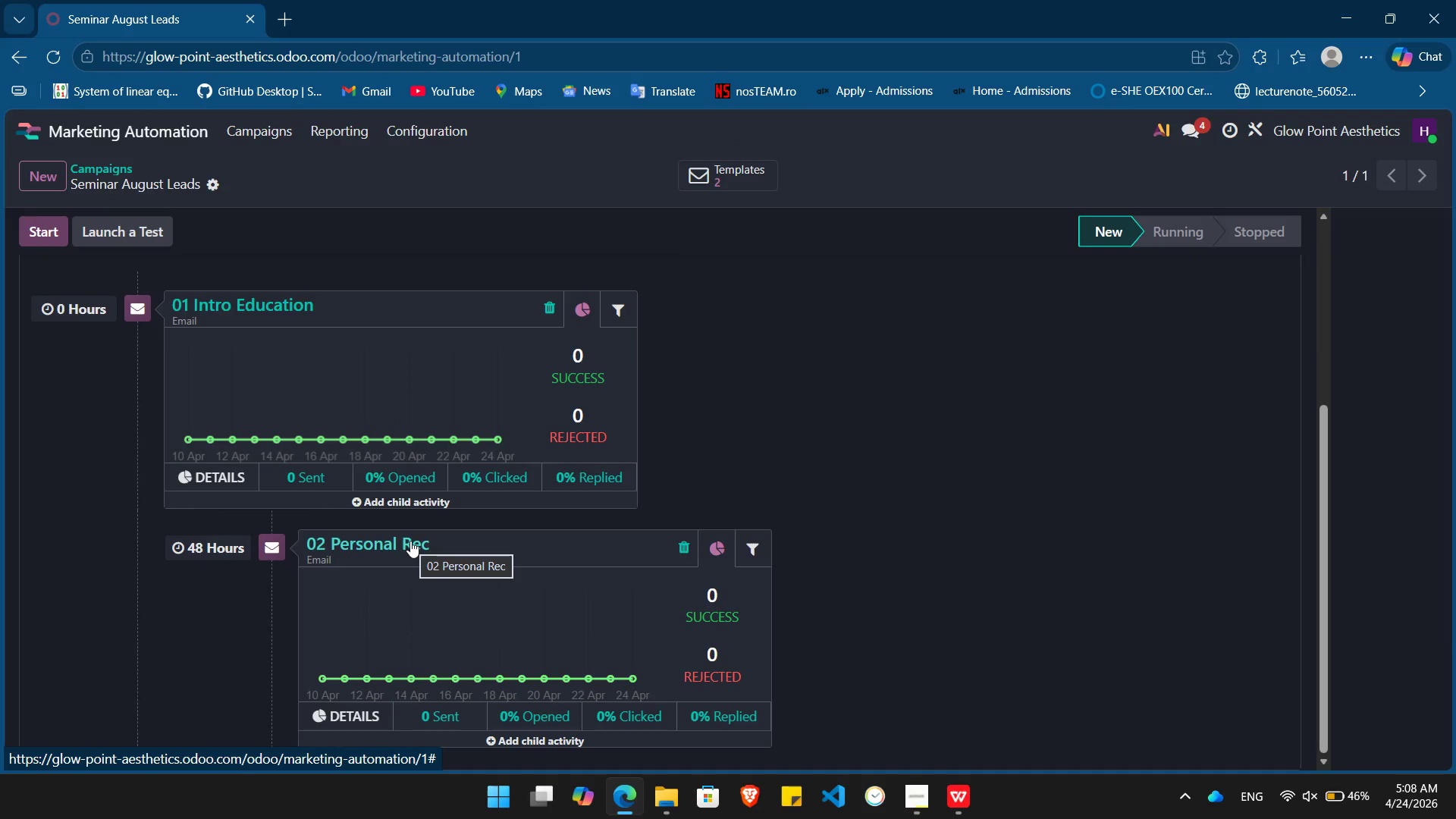 
left_click([410, 541])
 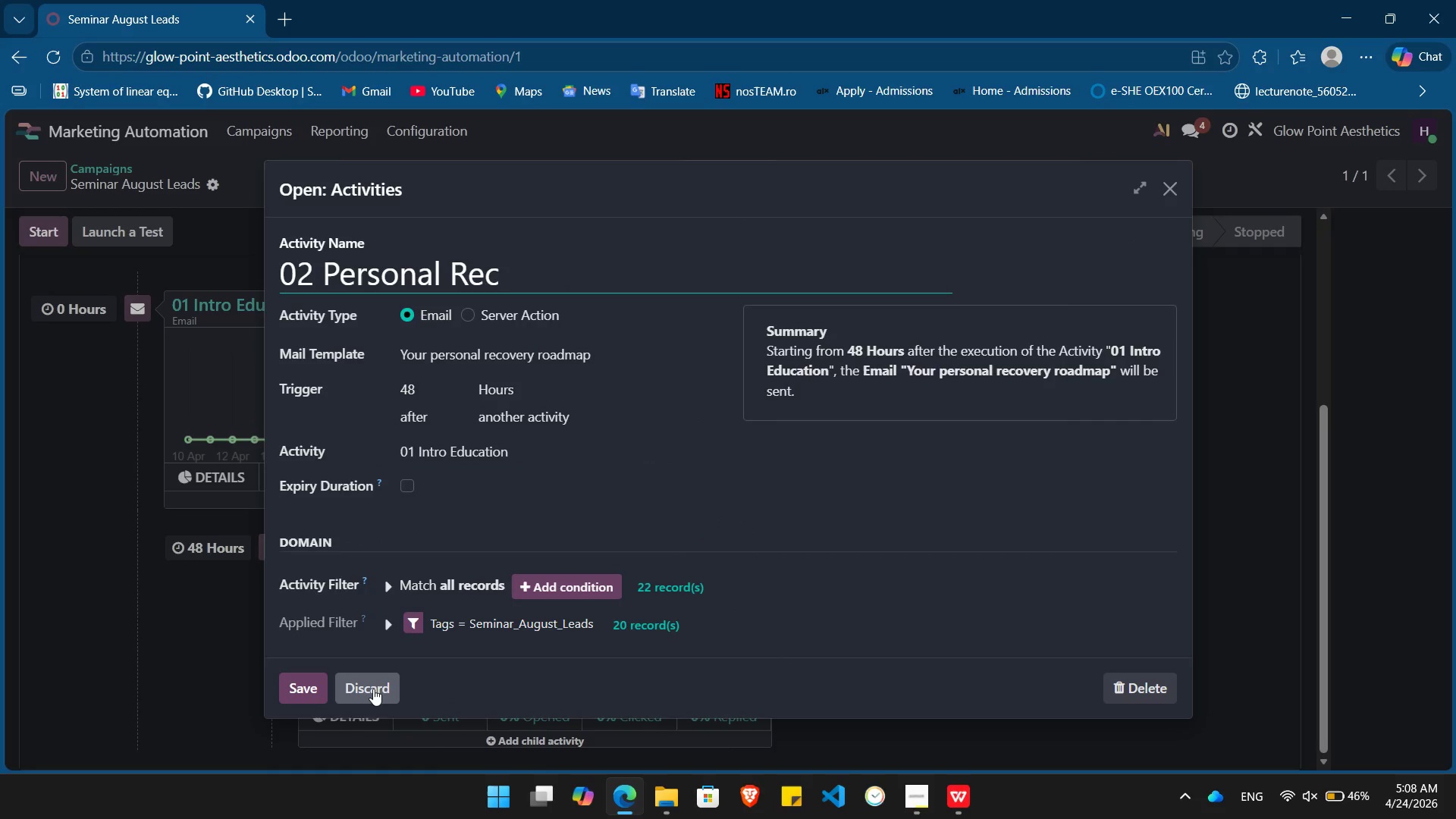 
wait(5.84)
 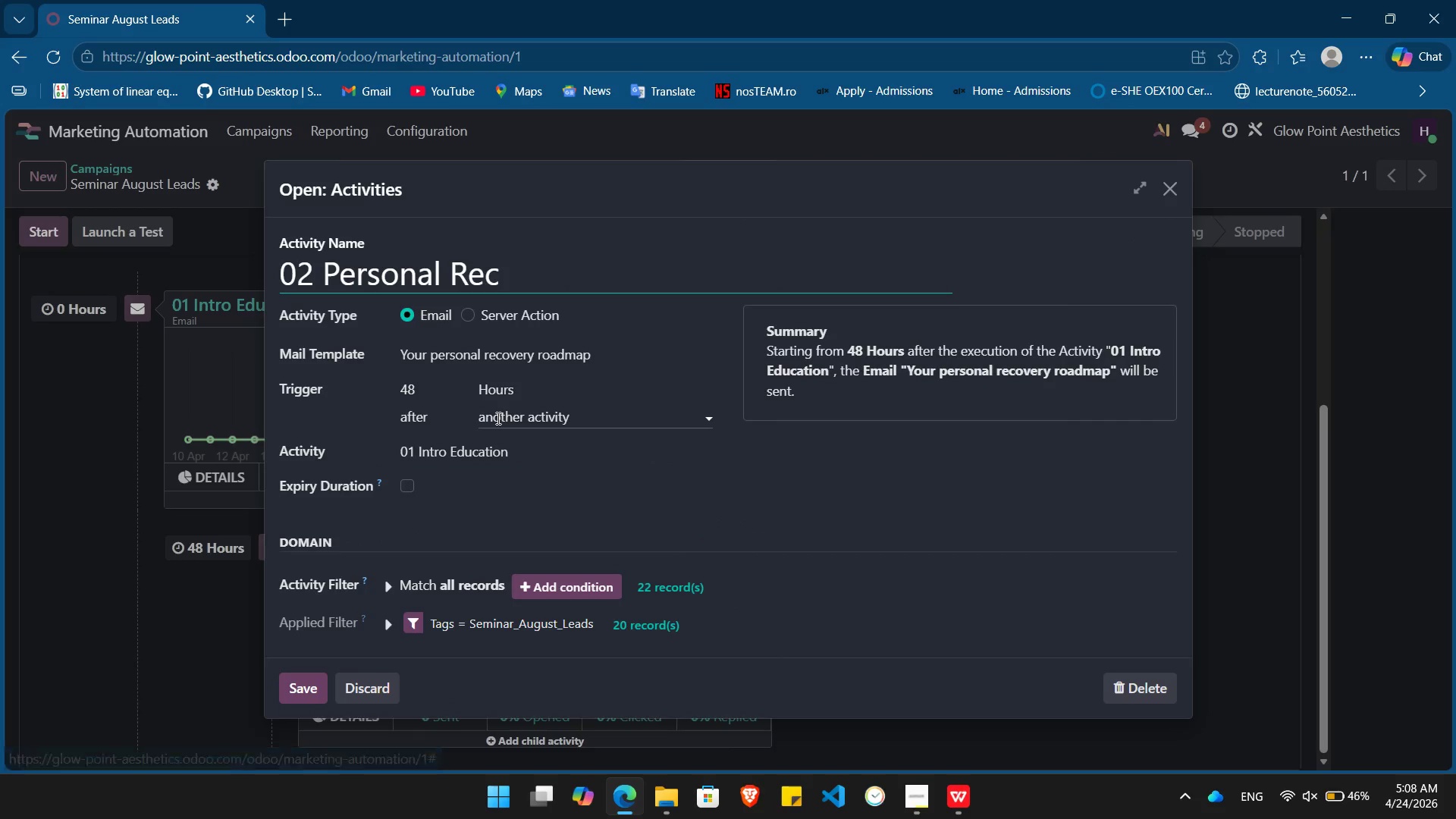 
left_click([373, 689])
 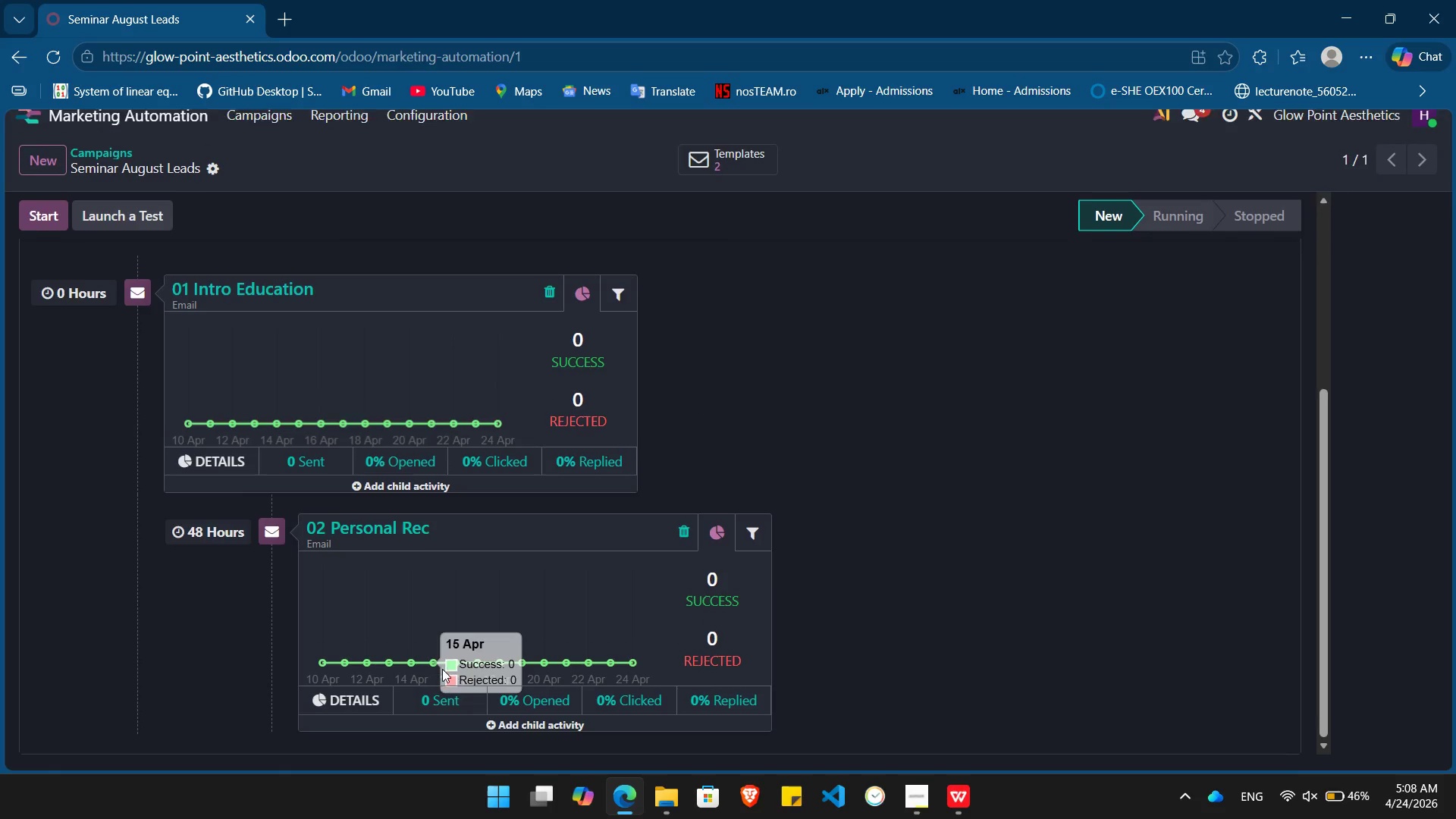 
mouse_move([444, 740])
 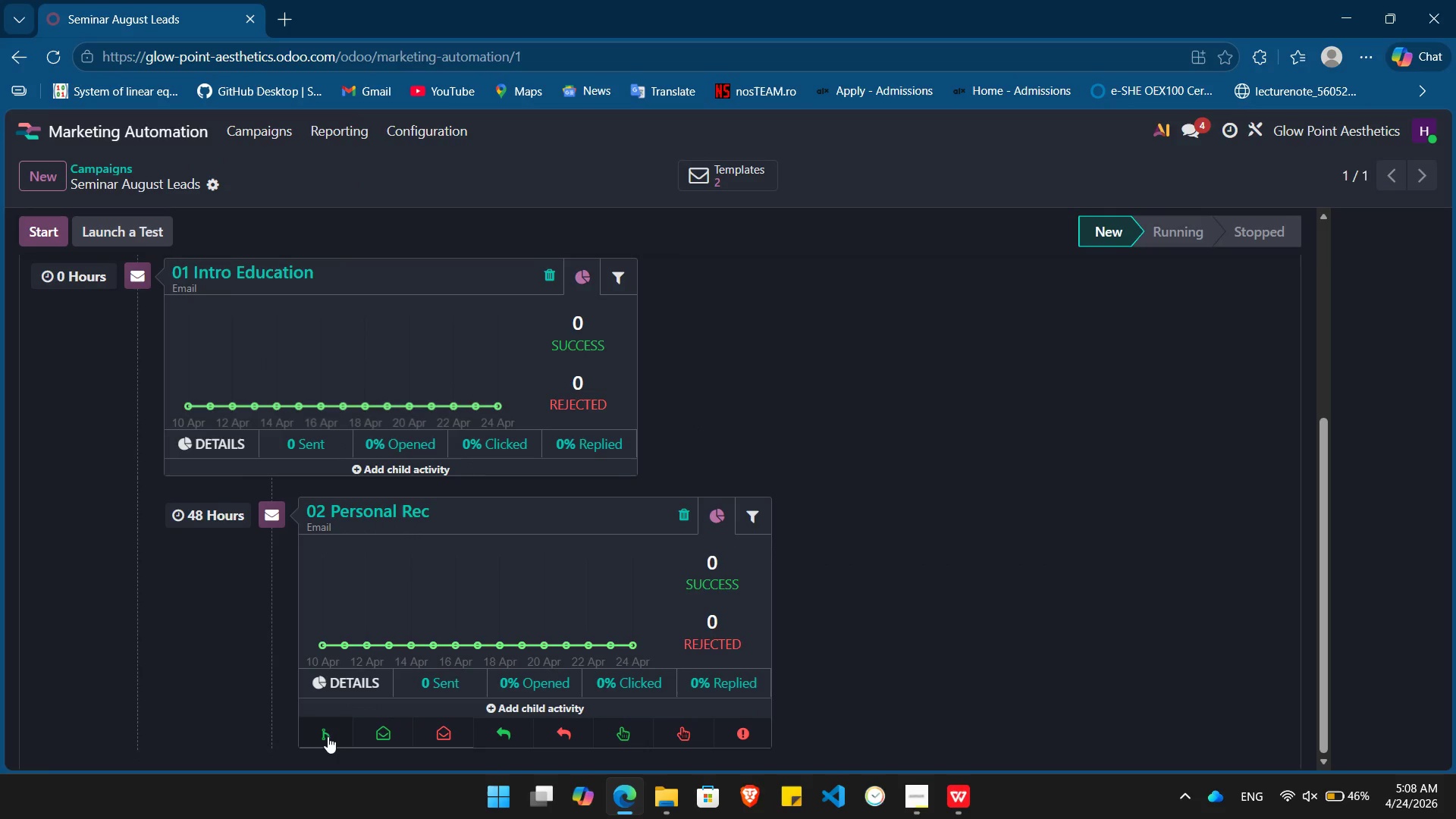 
left_click([328, 736])
 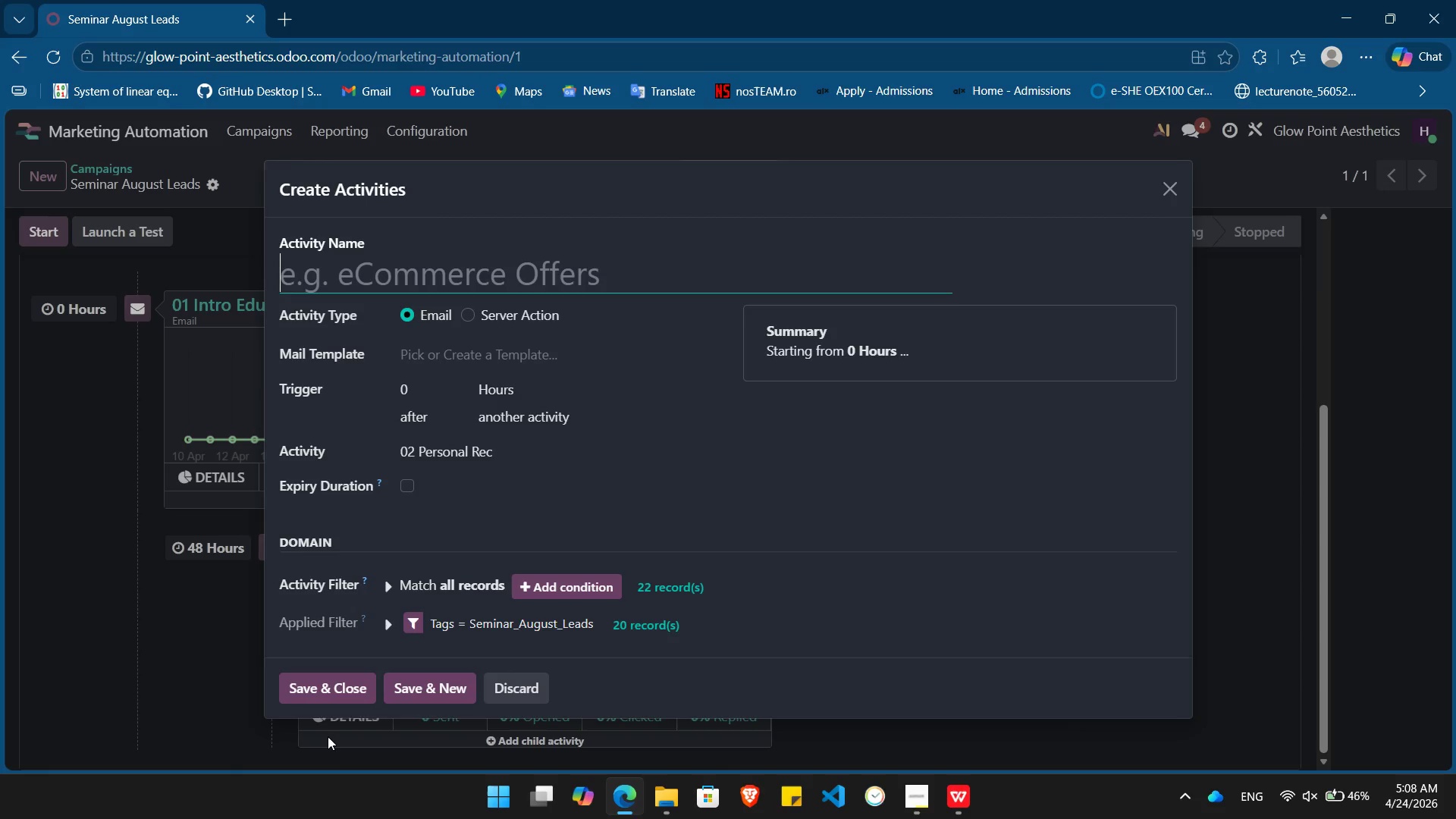 
wait(18.59)
 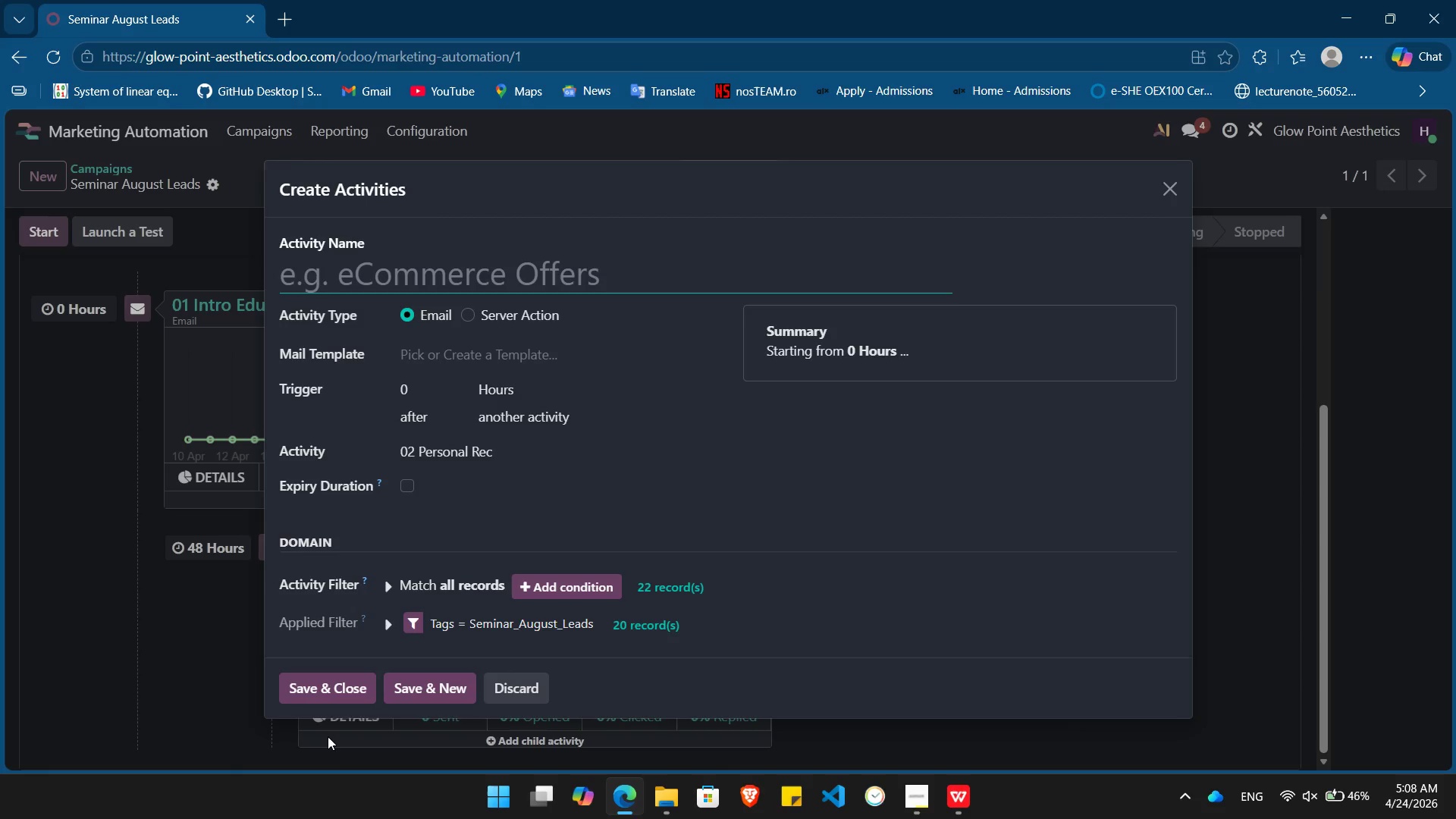 
key(Alt+Tab)